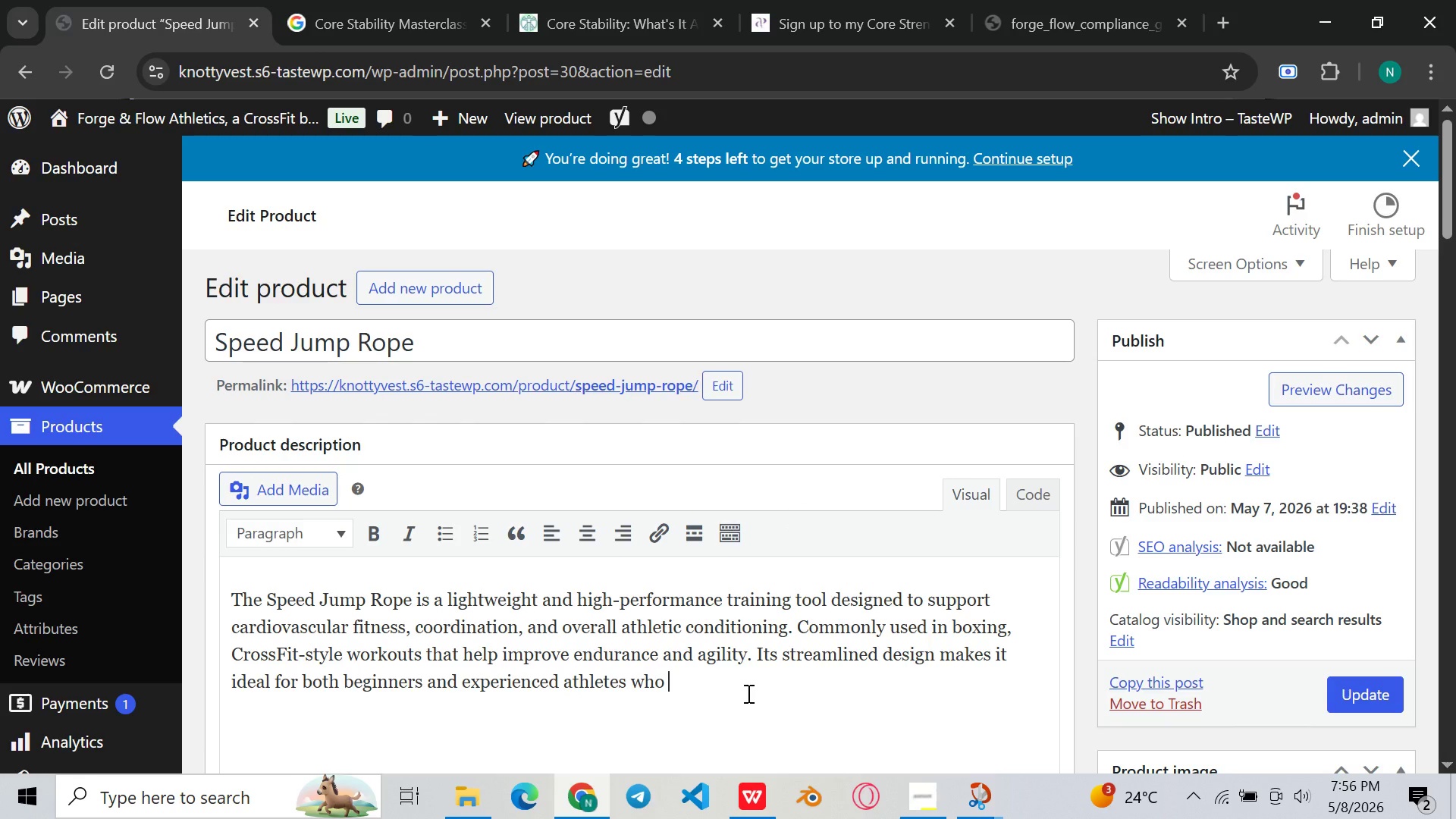 
type(want an effe)
key(Backspace)
type(iceint way )
 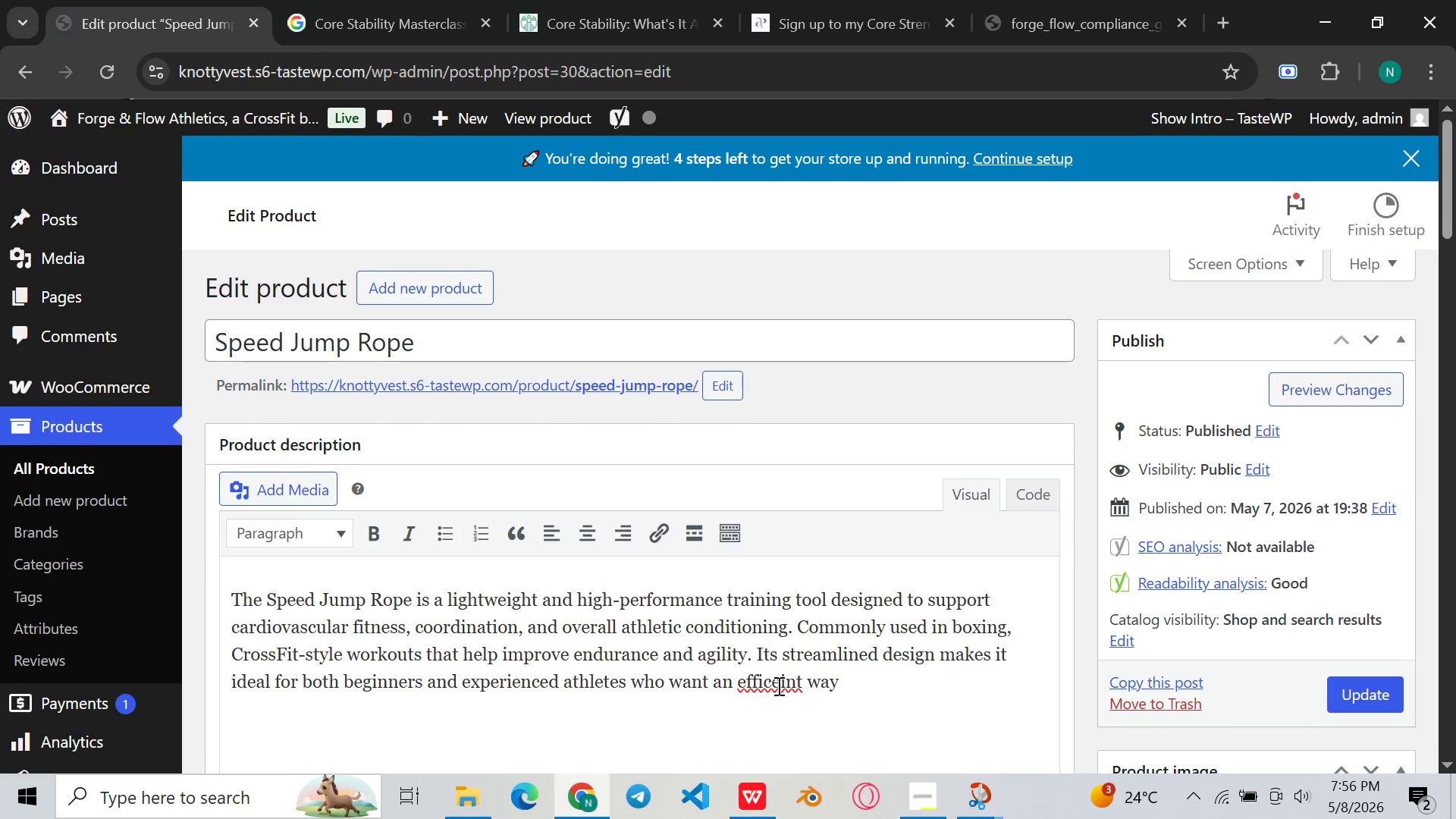 
key(ArrowRight)
 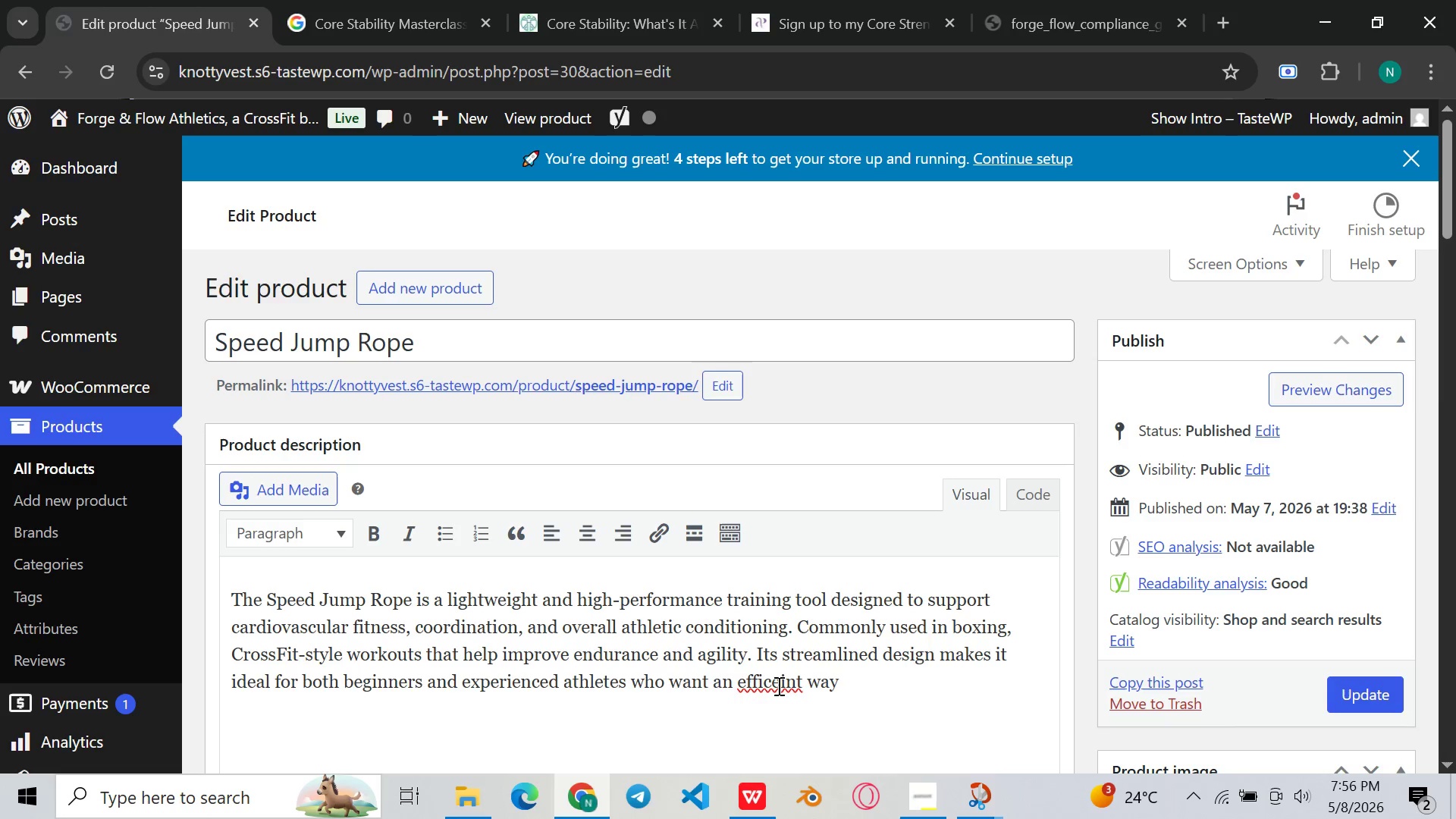 
left_click([777, 686])
 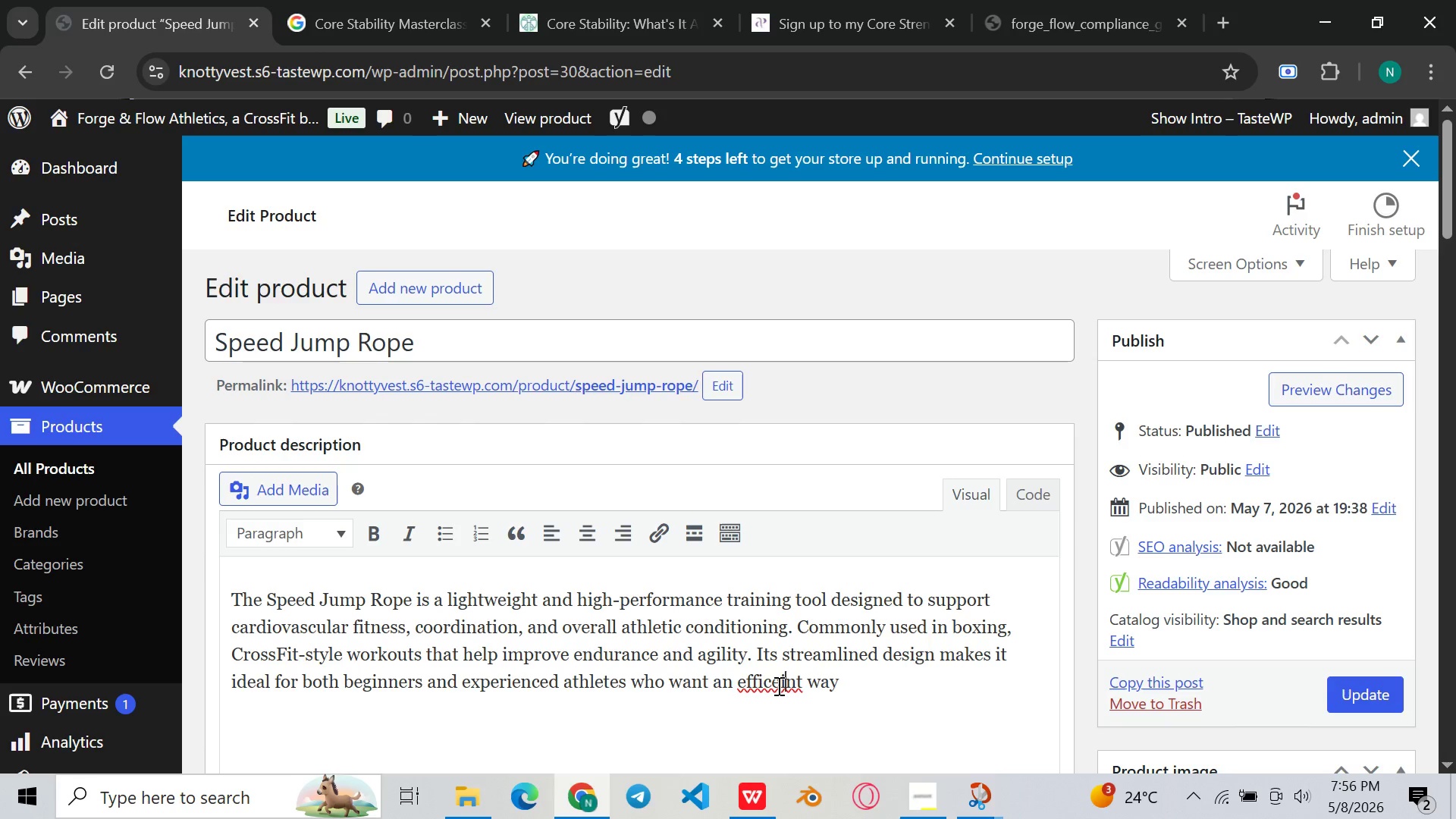 
key(ArrowRight)
 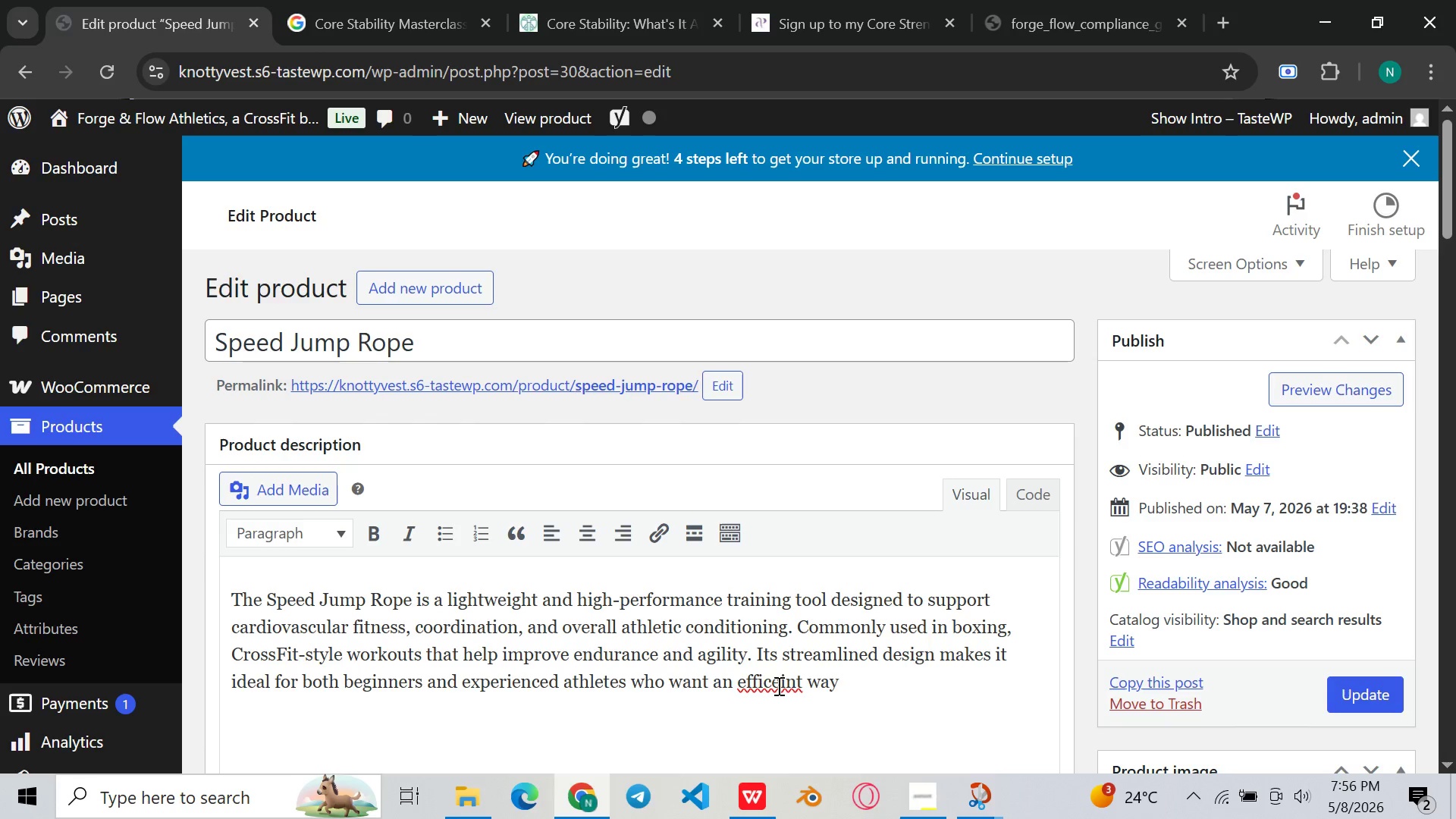 
key(Backspace)
key(Backspace)
type(ie)
 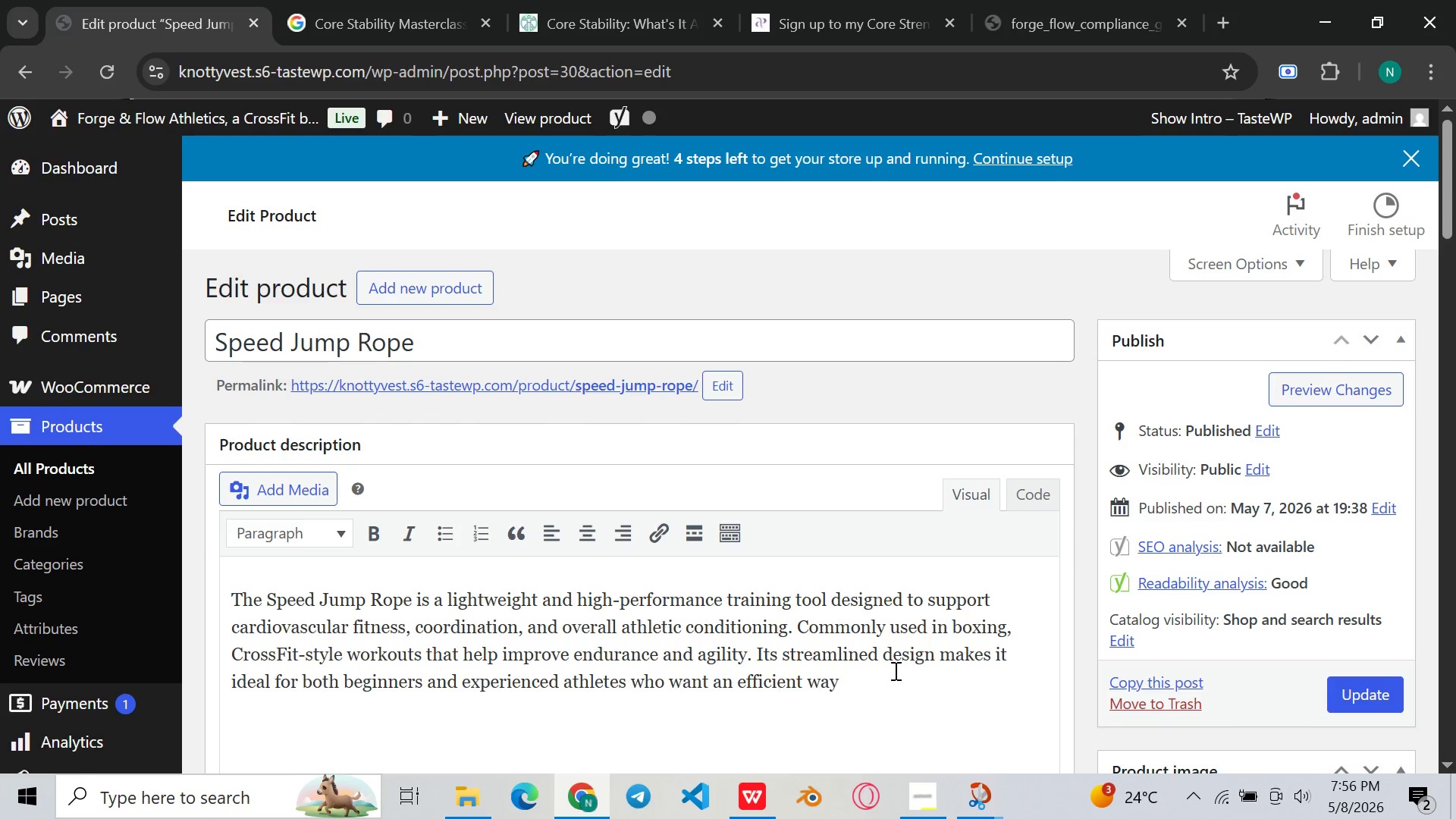 
left_click([920, 671])
 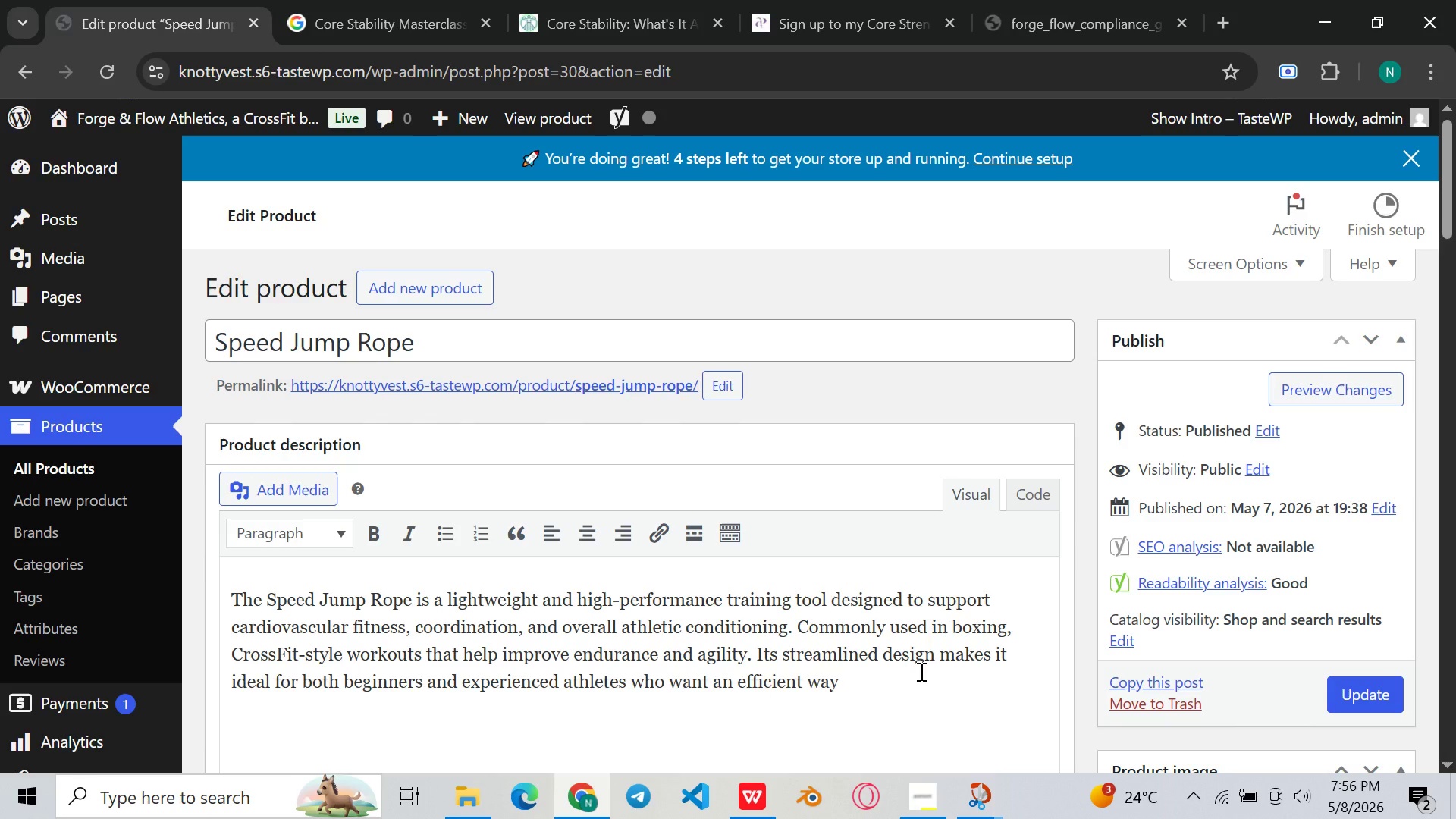 
type(to enhance their workouts.)
 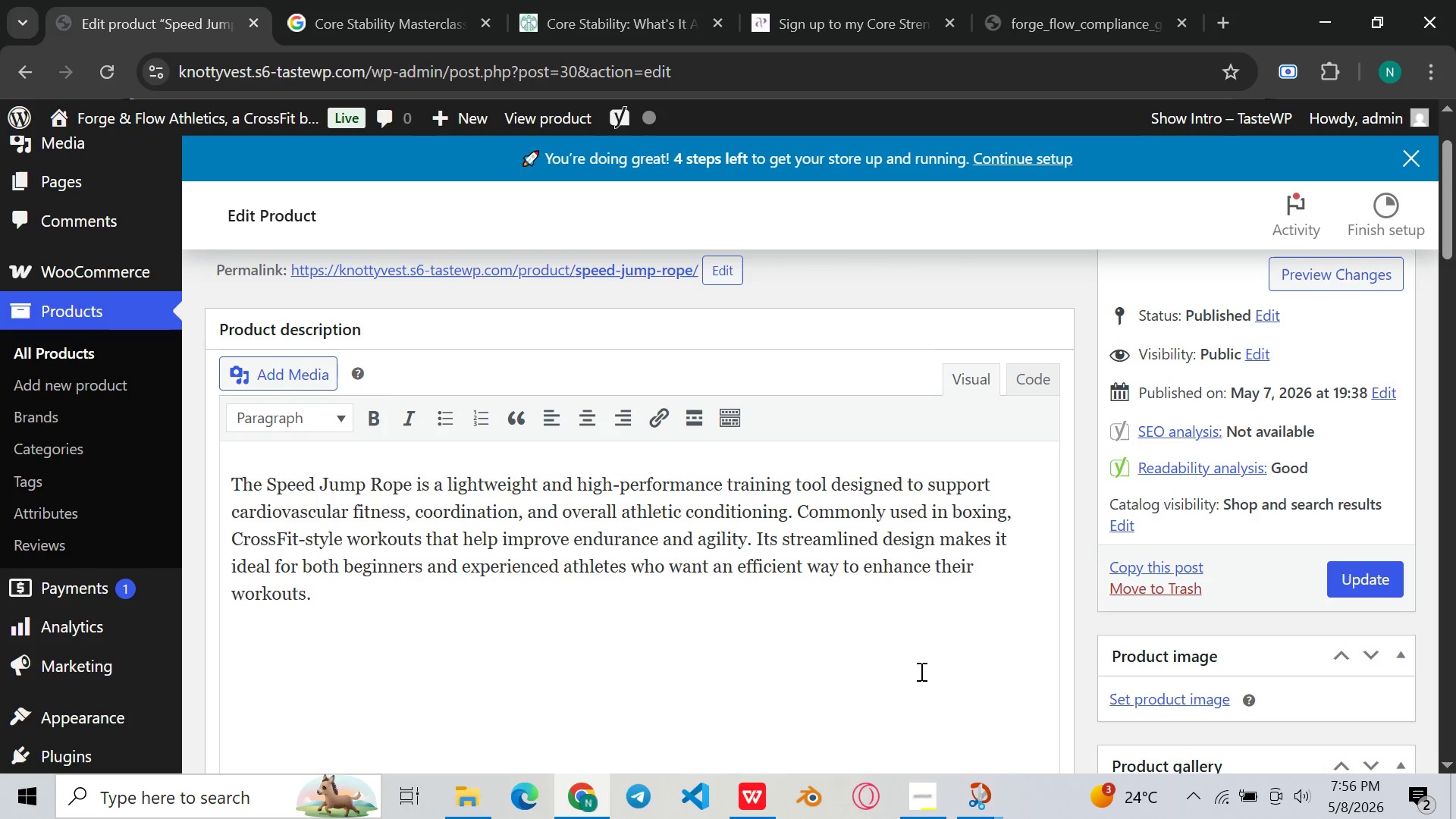 
key(Enter)
 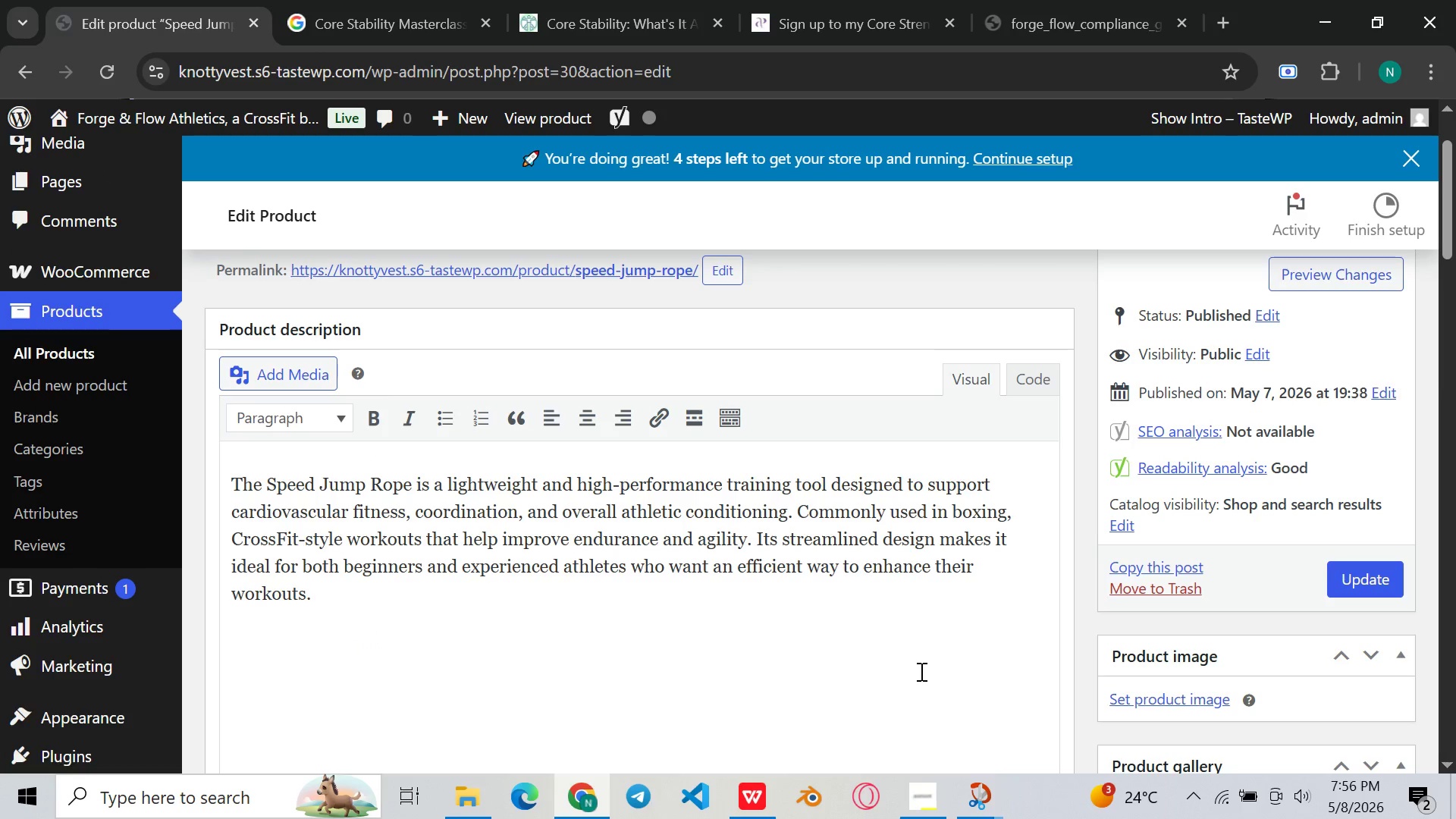 
type(Built)
 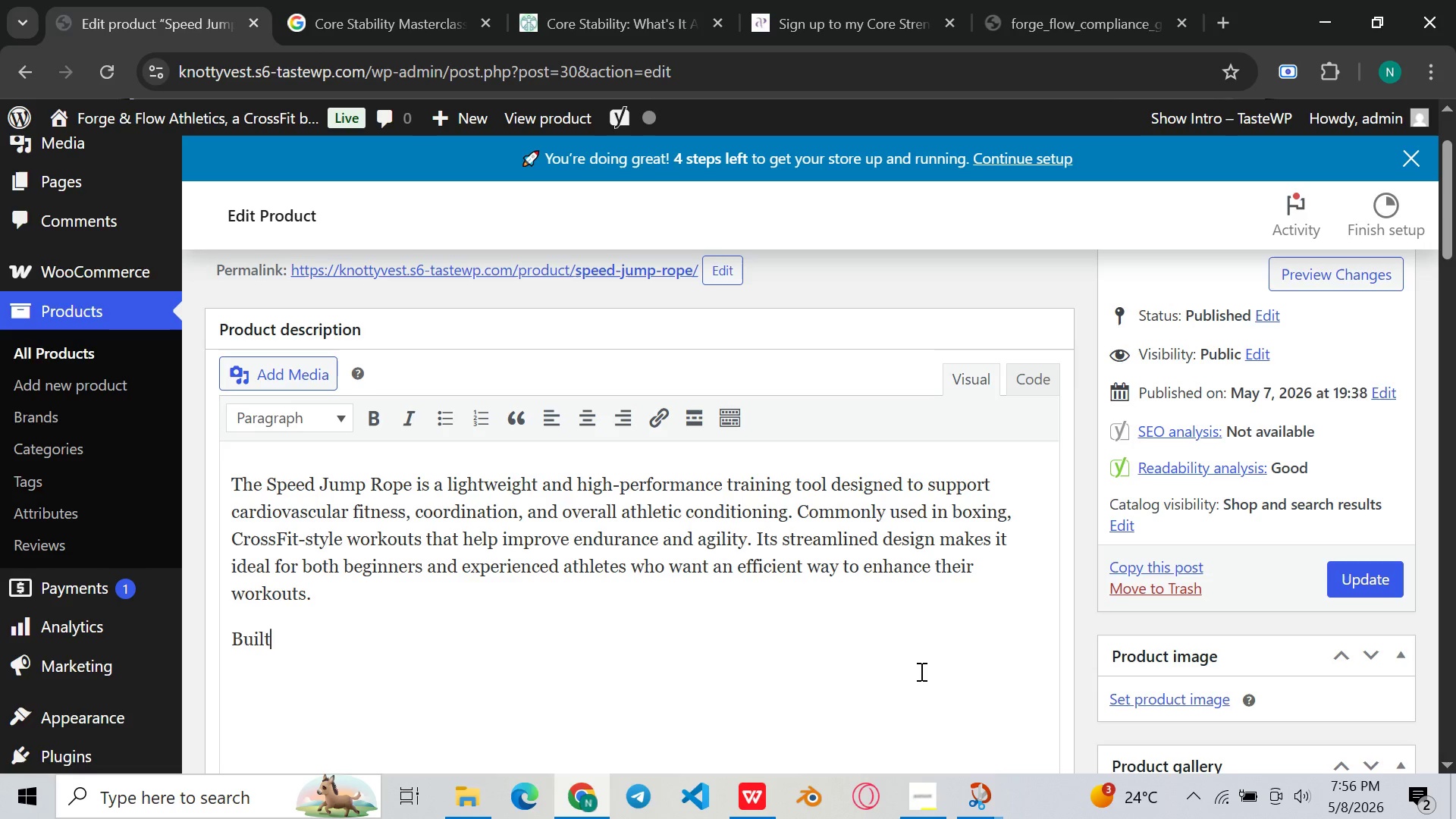 
type( with durable materials and smooth rotating )
 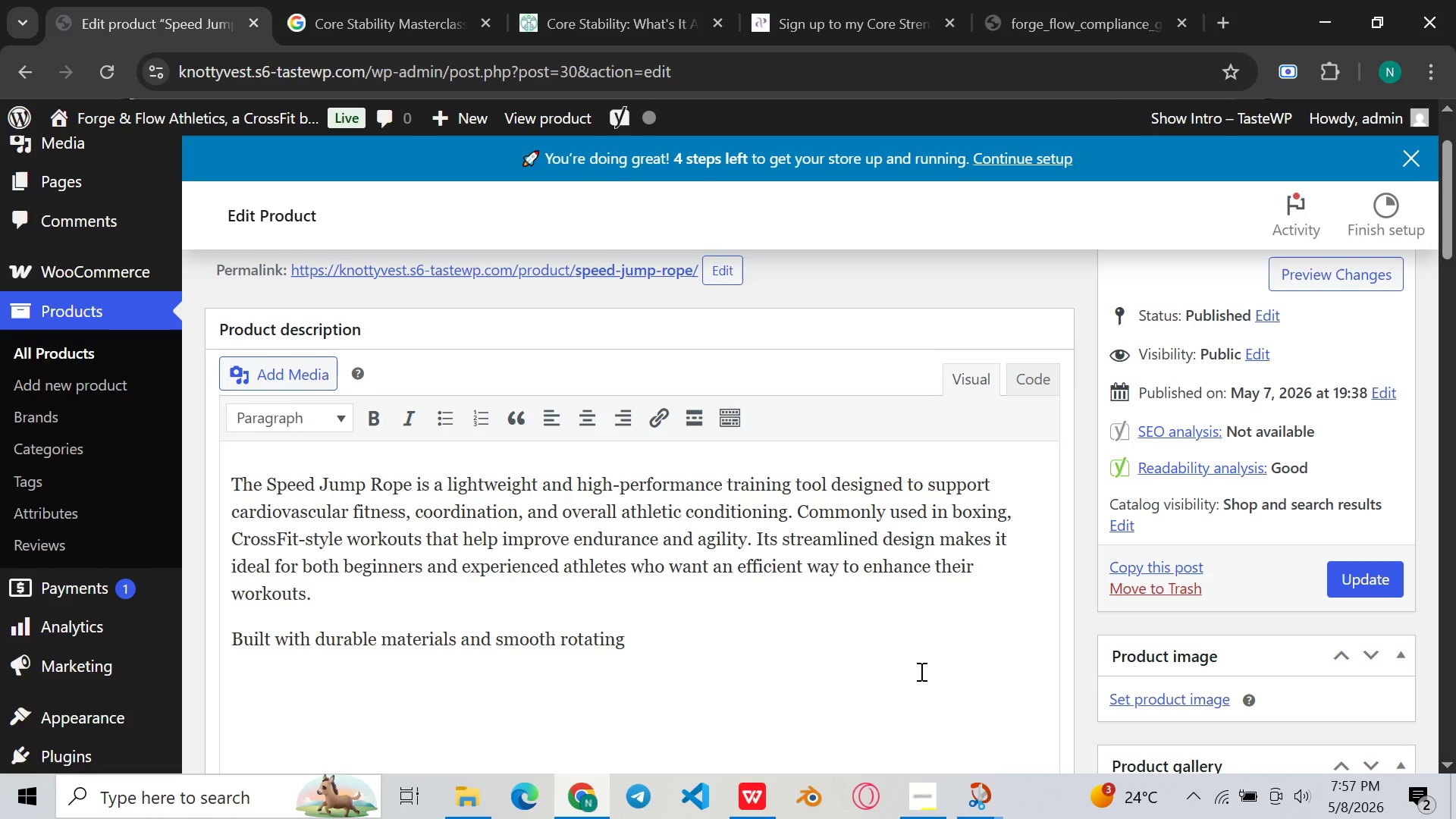 
type(handles, the sprr)
key(Backspace)
key(Backspace)
key(Backspace)
key(Backspace)
type(Speed Jump Rope enables consistent motion and quick rope rotations. Thid)
key(Backspace)
type(s allows )
 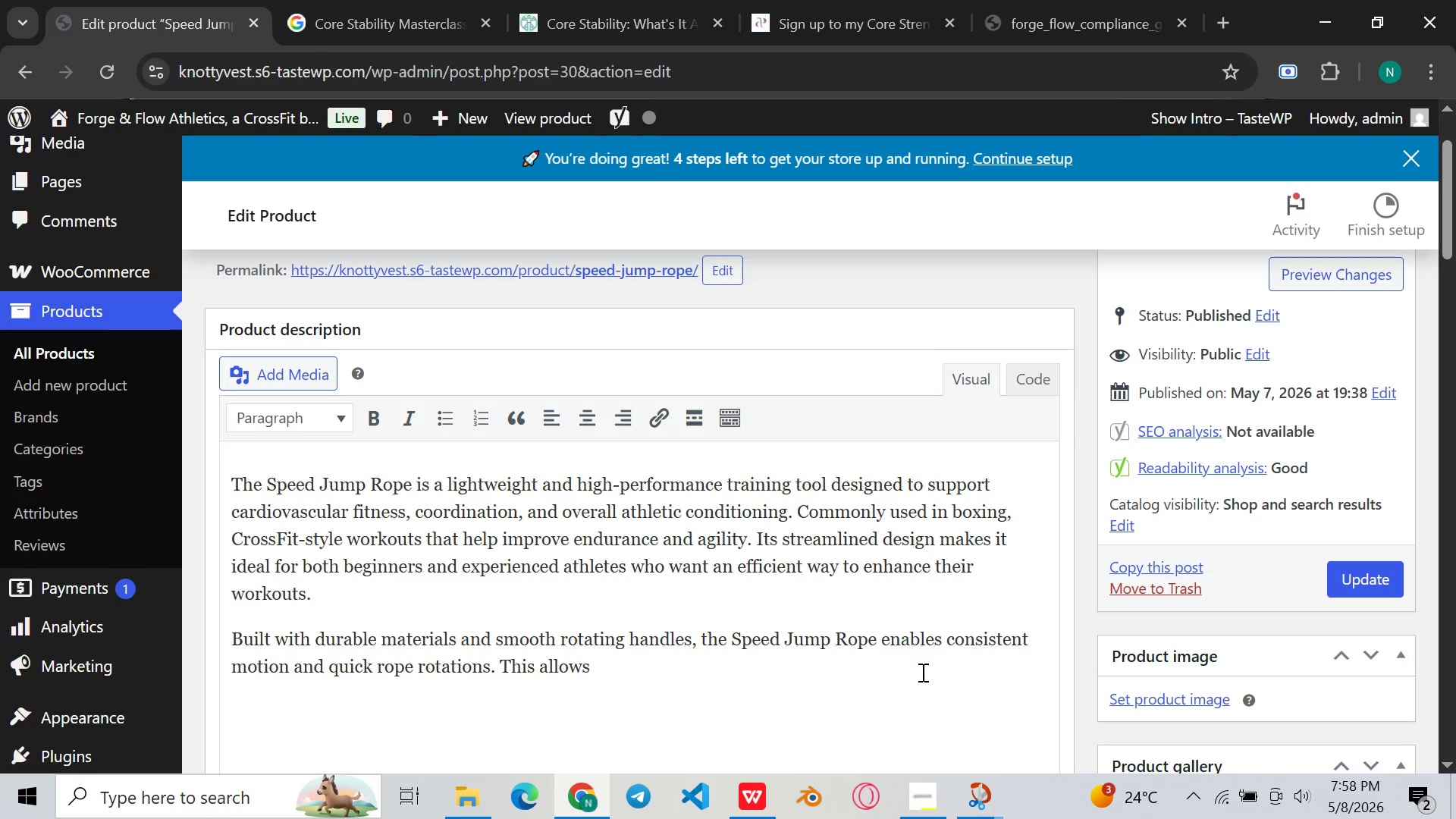 
type(users to perform high-intensity jump rop sessions.)
key(Backspace)
type(, )
 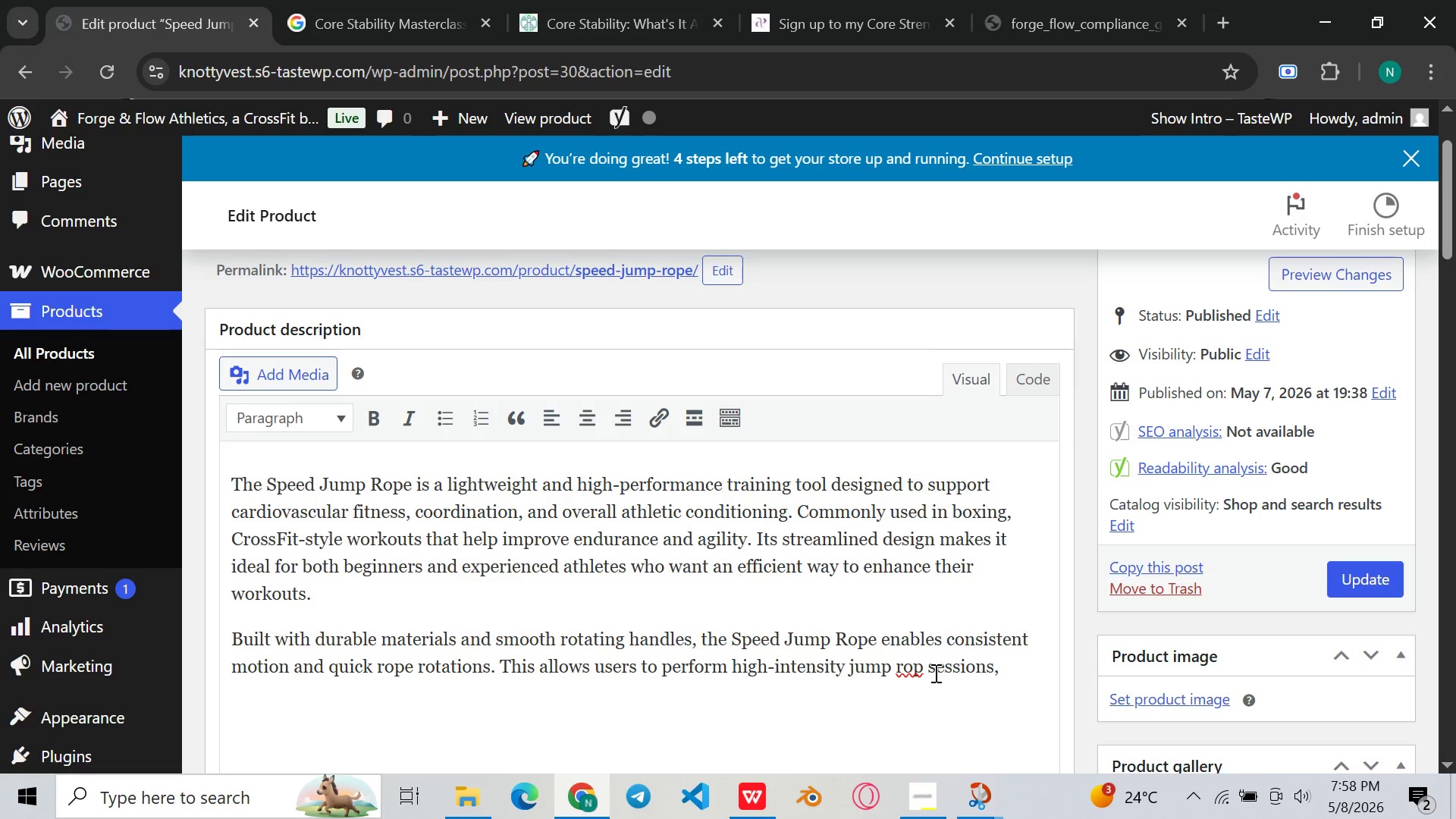 
left_click([921, 670])
 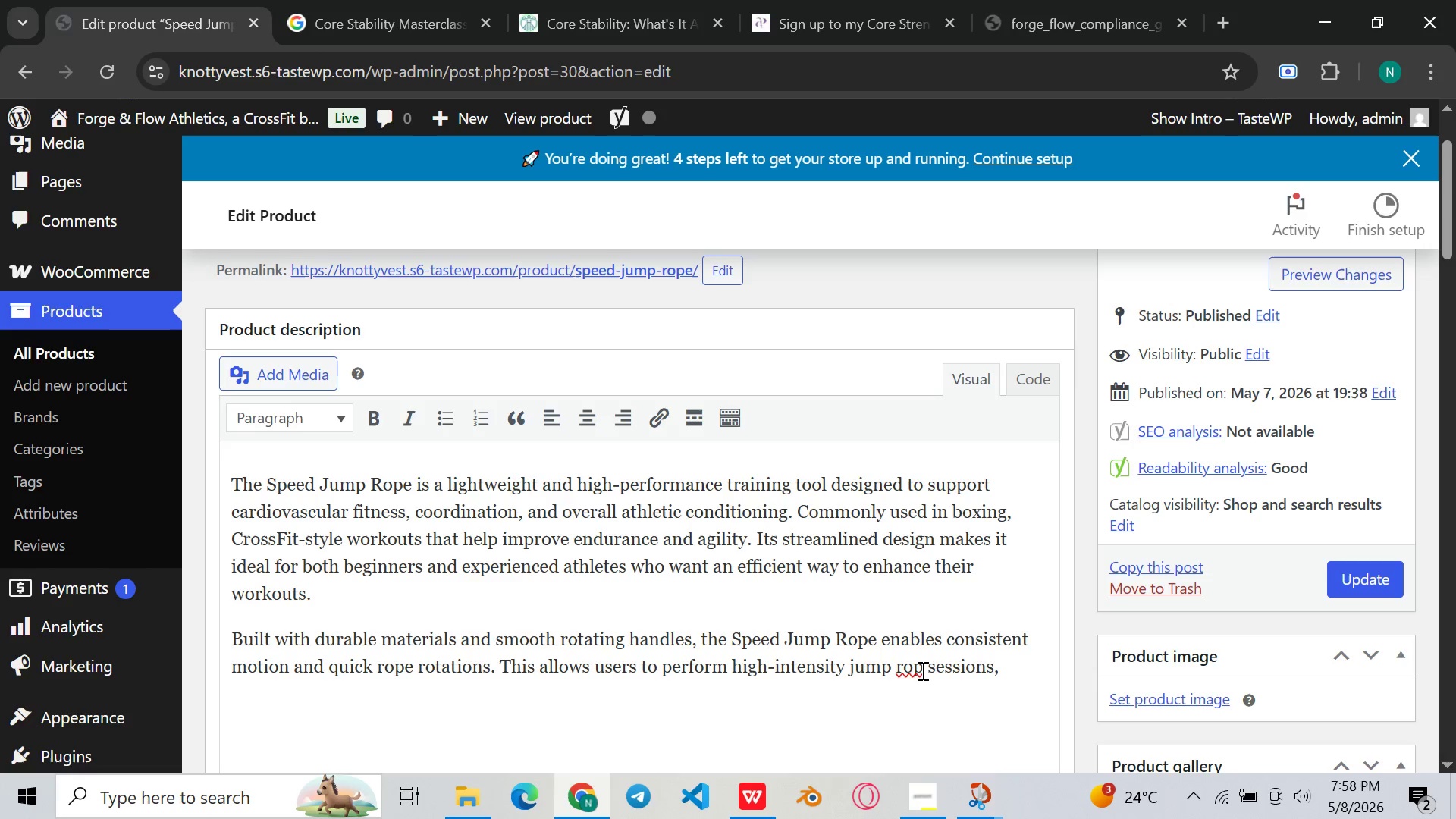 
key(E)
 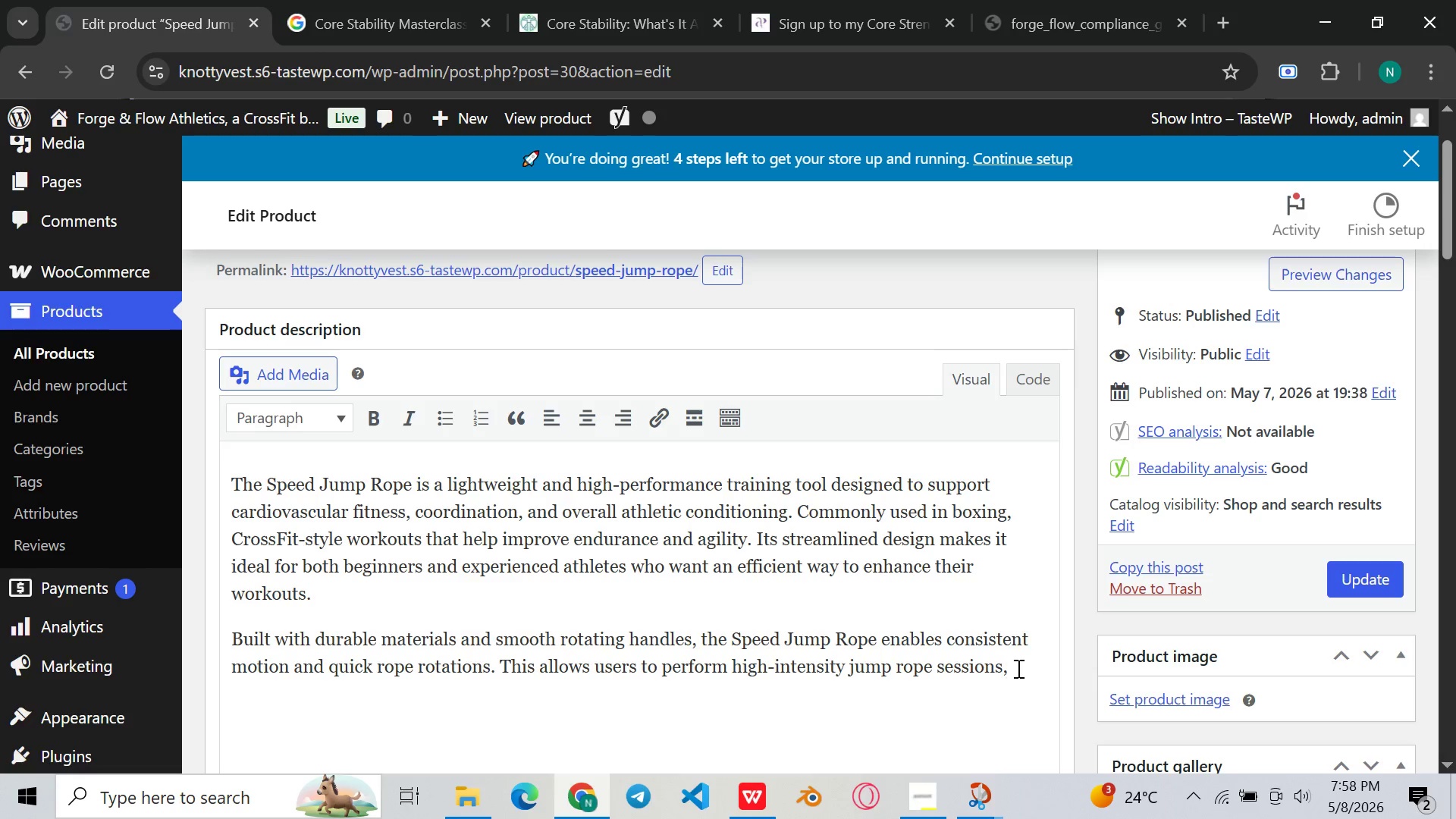 
left_click([1017, 668])
 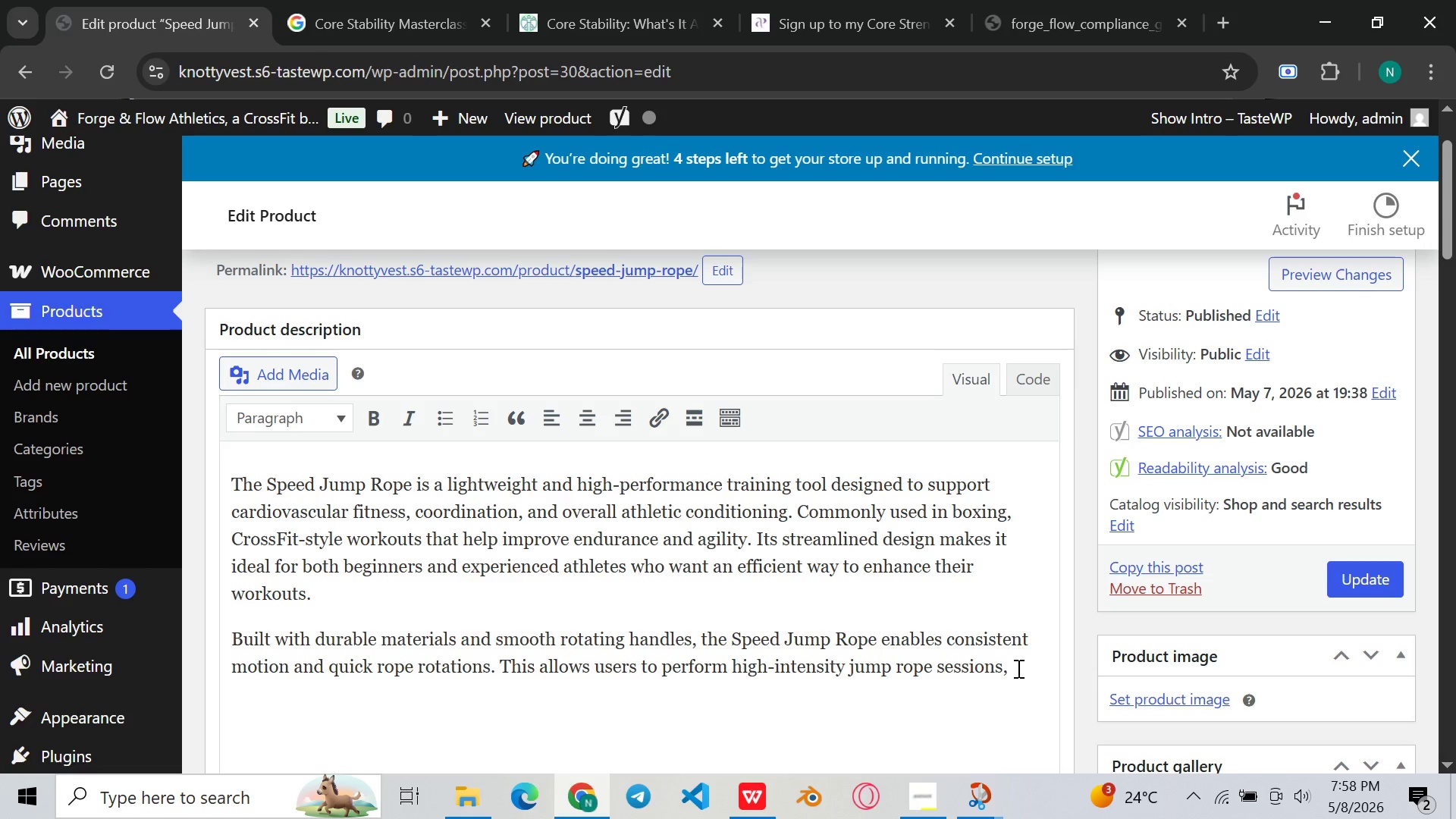 
type(intervl)
key(Backspace)
type(al training workouts, and agility drills with ggra==)
key(Backspace)
key(Backspace)
key(Backspace)
key(Backspace)
key(Backspace)
type(reater)
 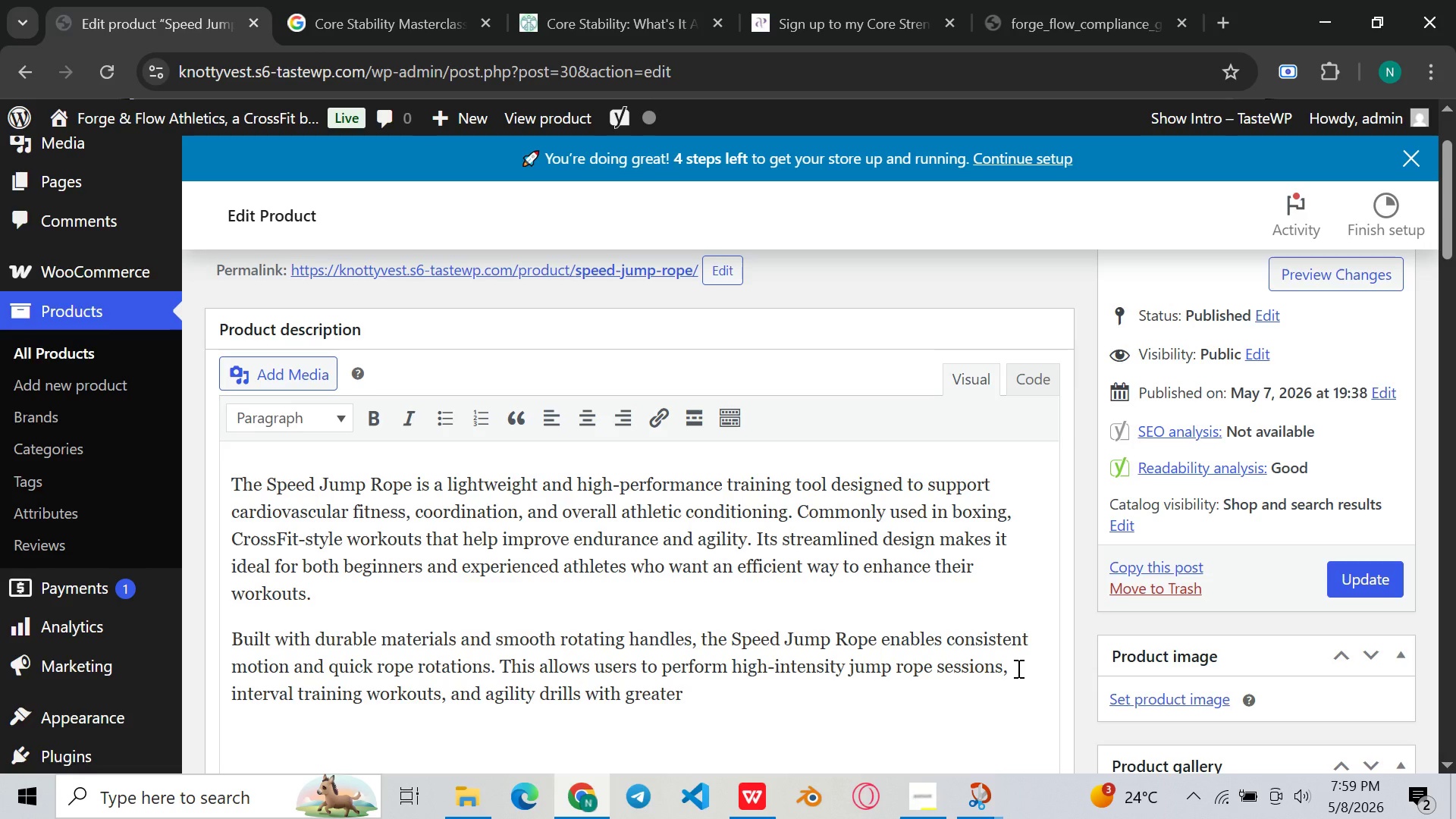 
type( control and effeiciency. t)
key(Backspace)
key(Backspace)
 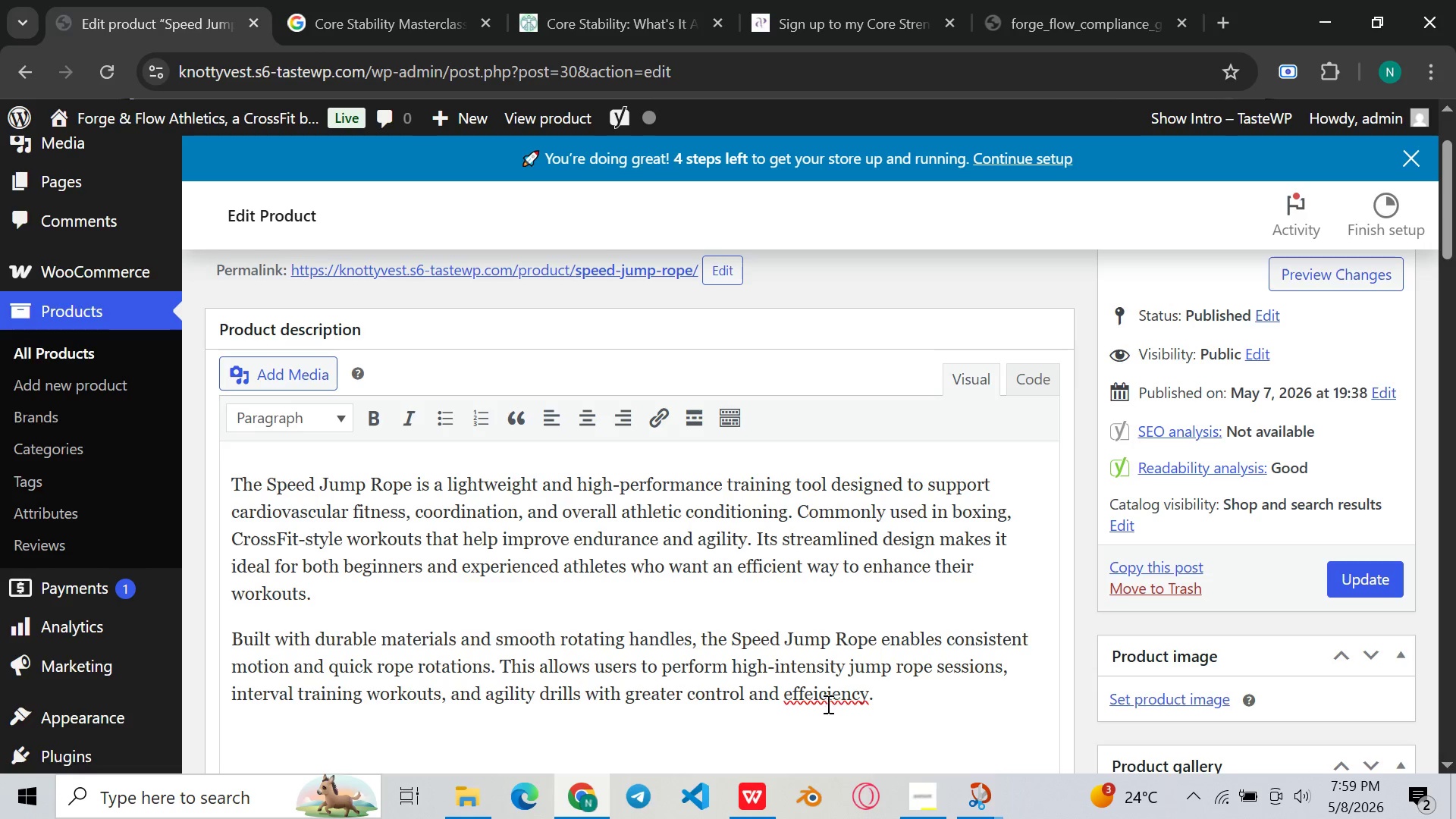 
left_click([815, 701])
 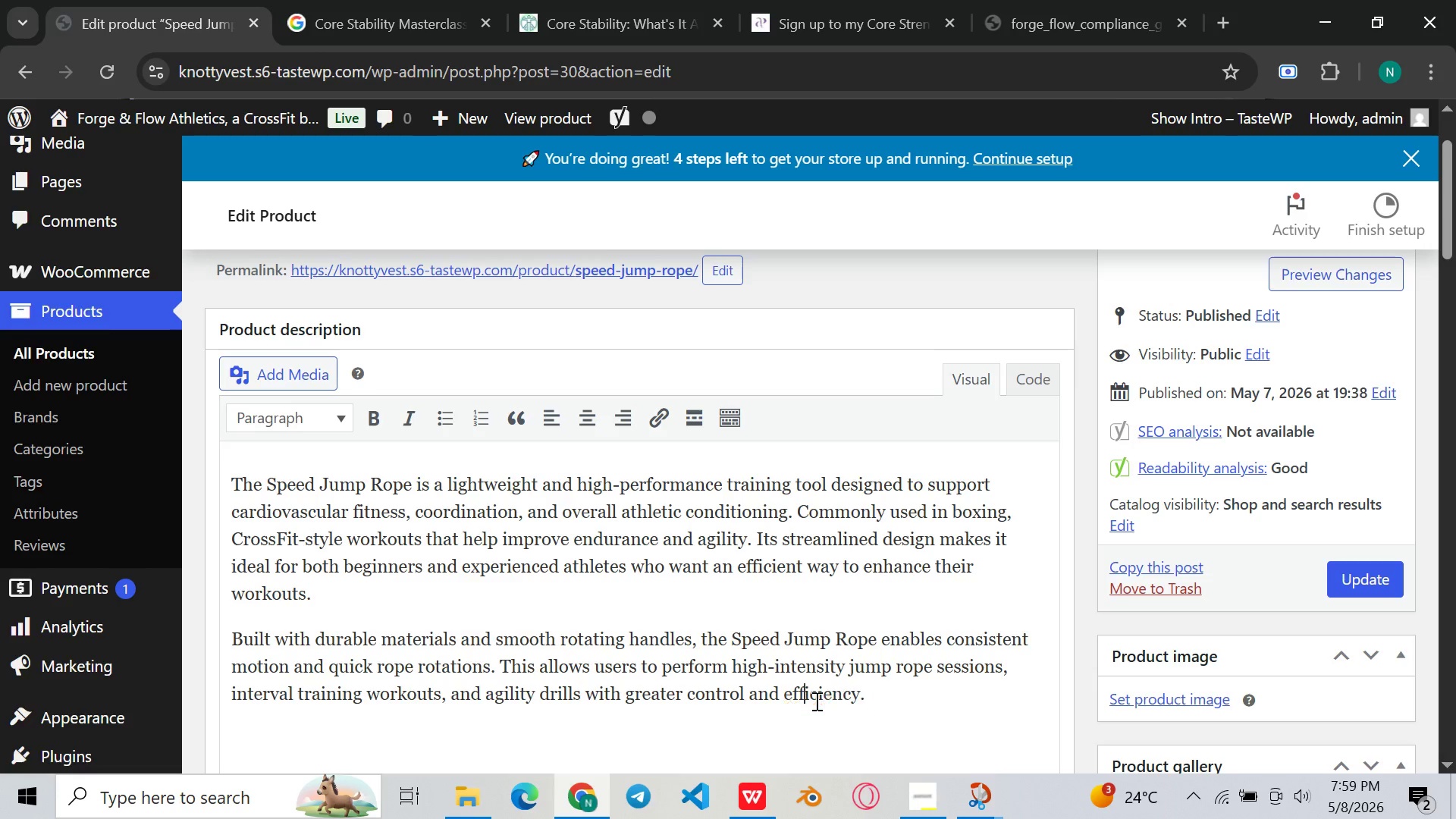 
key(Backspace)
 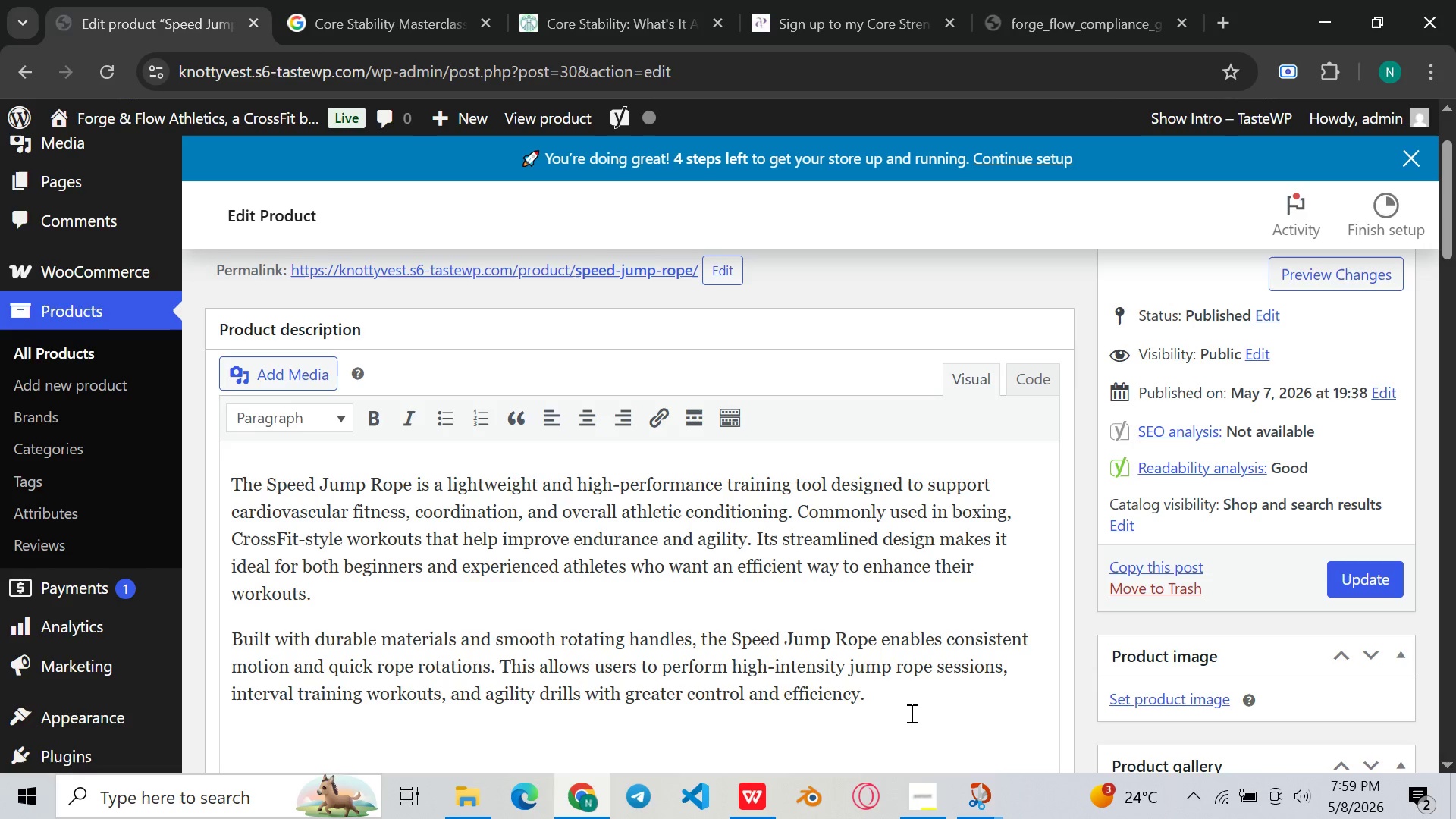 
left_click([910, 713])
 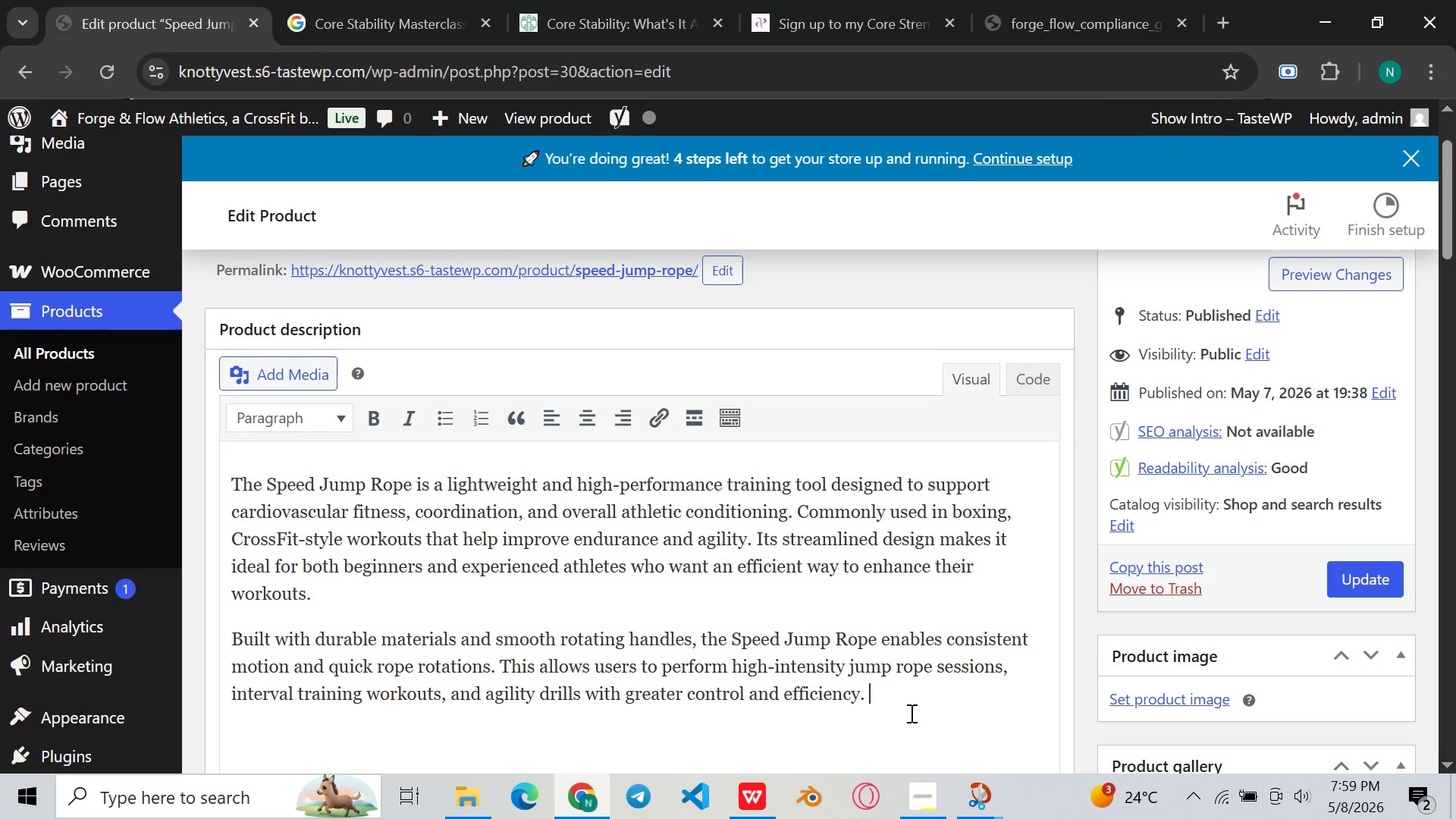 
type( TH)
key(Backspace)
type(e)
key(Backspace)
type(he adjua)
key(Backspace)
type(stable can=ble)
key(Backspace)
key(Backspace)
key(Backspace)
key(Backspace)
key(Backspace)
type(ble length also ensures that users can customizes)
key(Backspace)
type( the rope to match their height and training preferences )
key(Backspace)
type(.)
 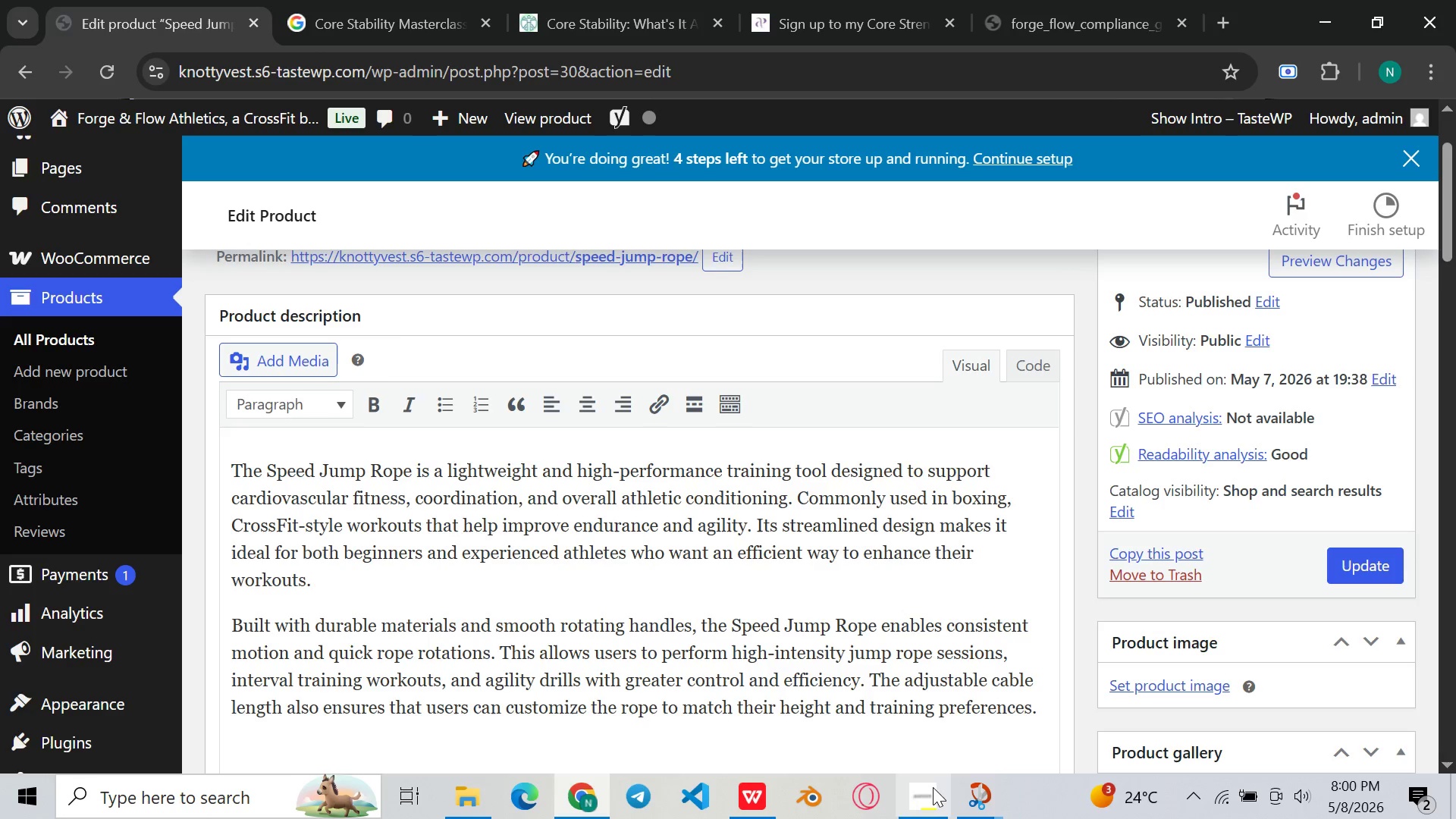 
left_click([920, 813])